 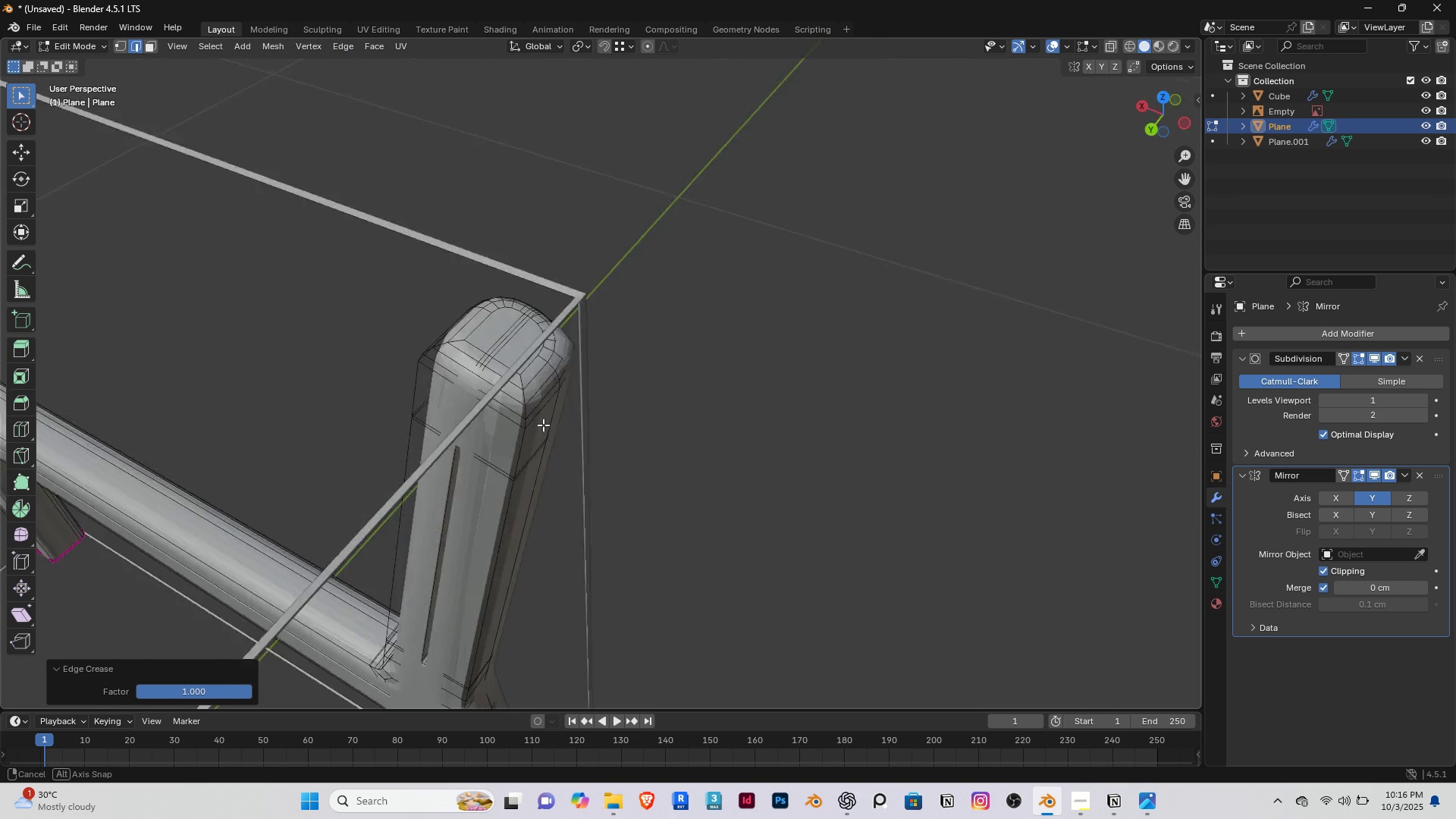 
scroll: coordinate [632, 460], scroll_direction: down, amount: 11.0
 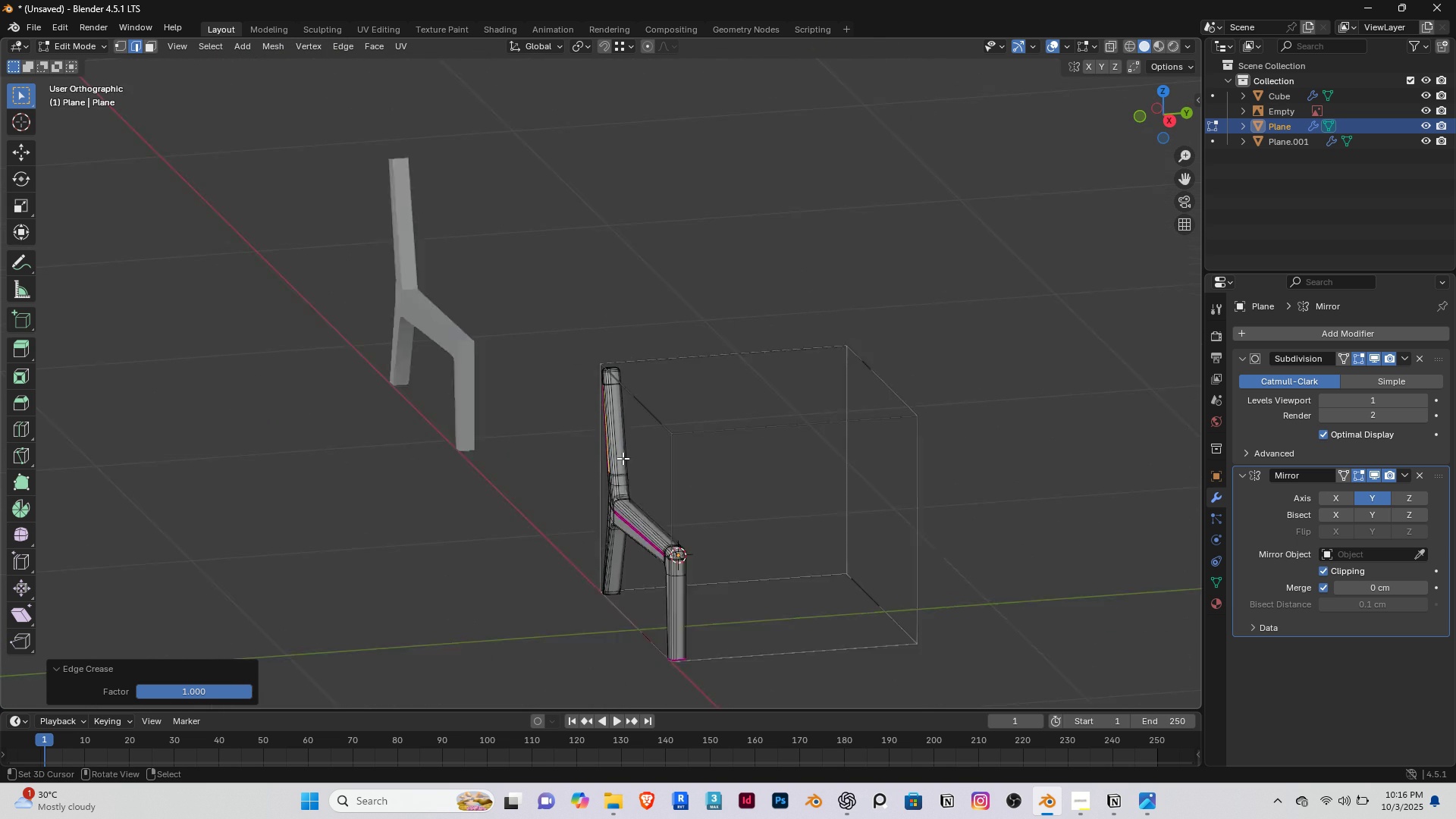 
key(End)
 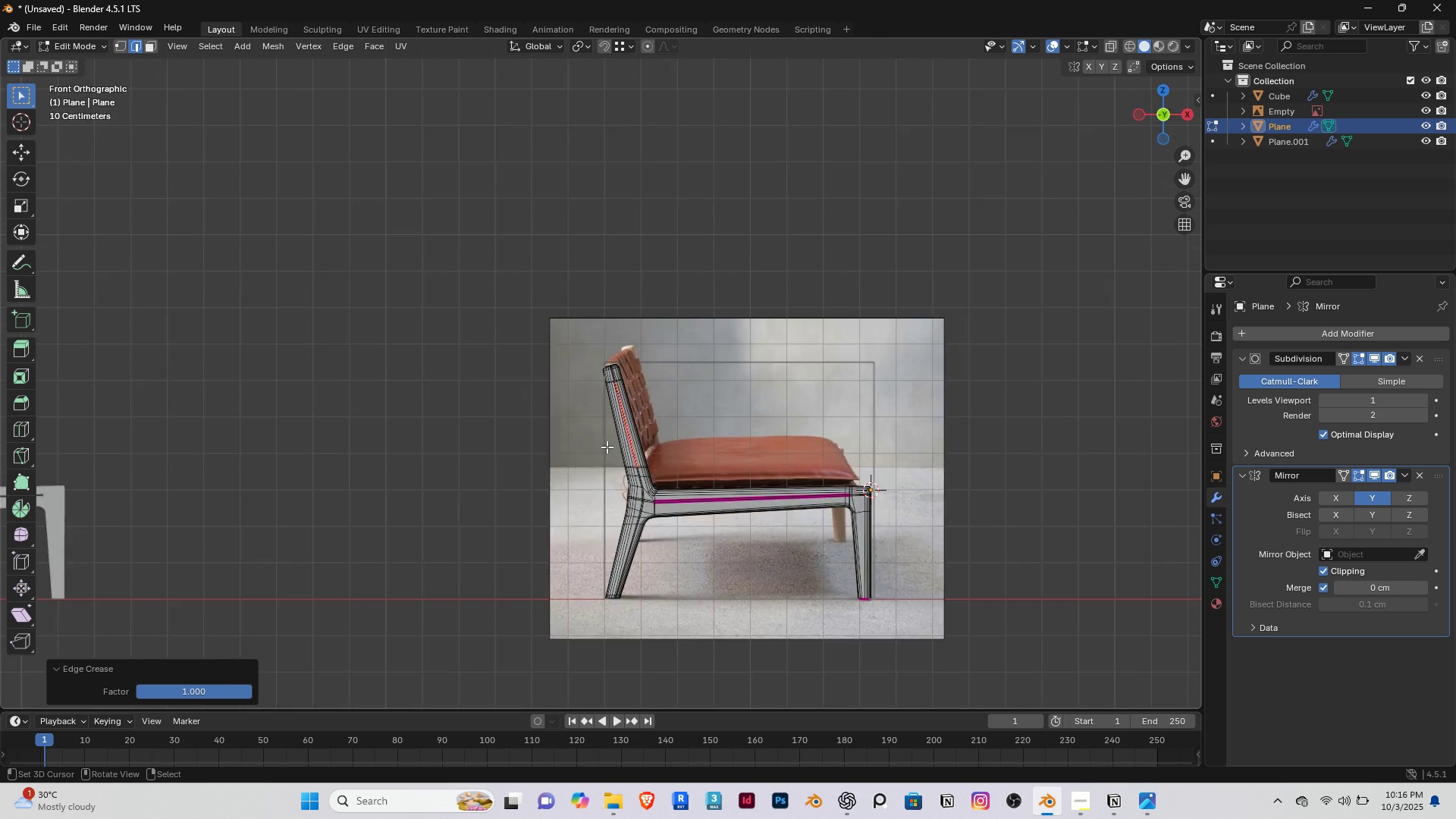 
key(PageDown)
 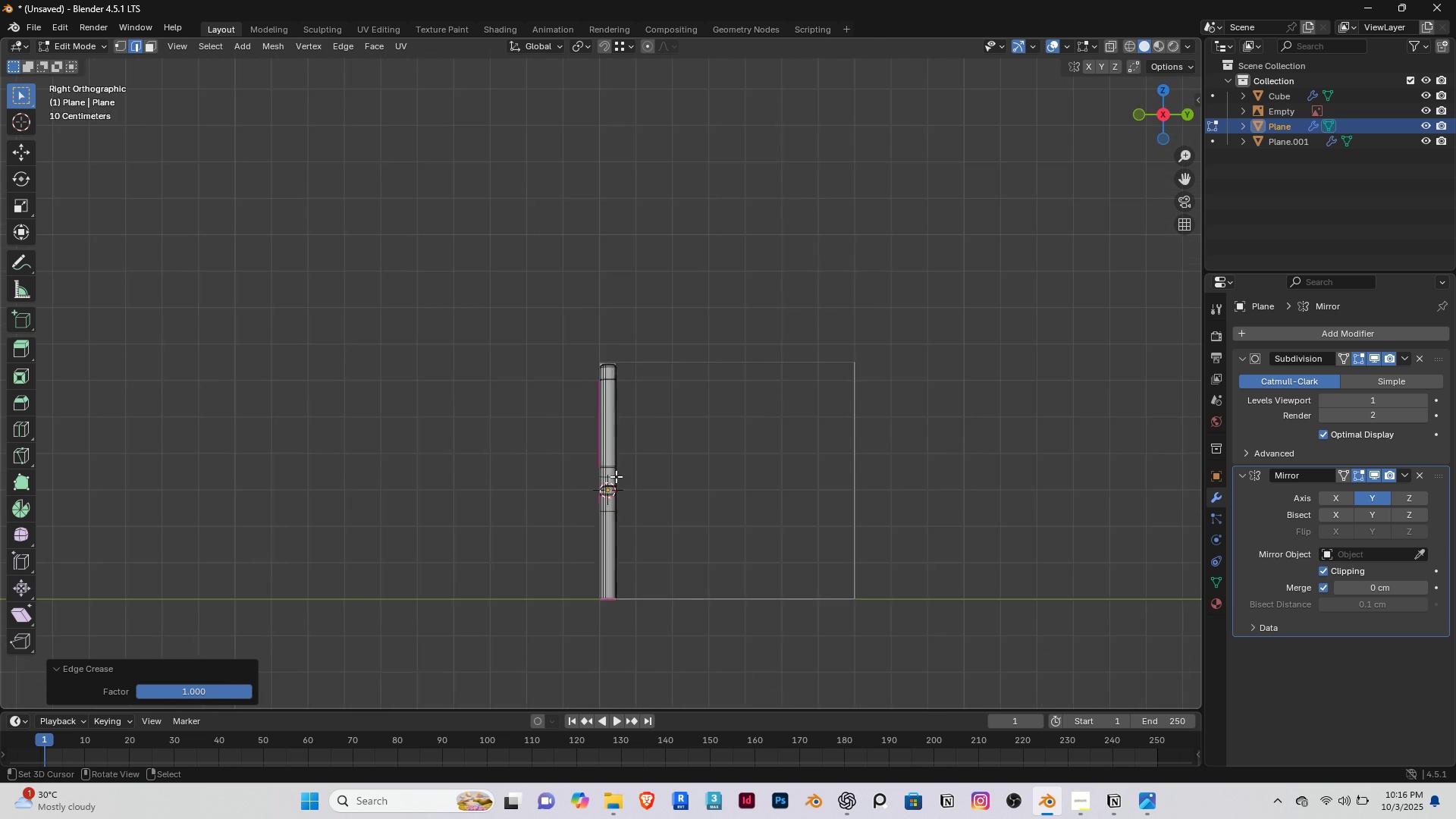 
scroll: coordinate [578, 518], scroll_direction: up, amount: 8.0